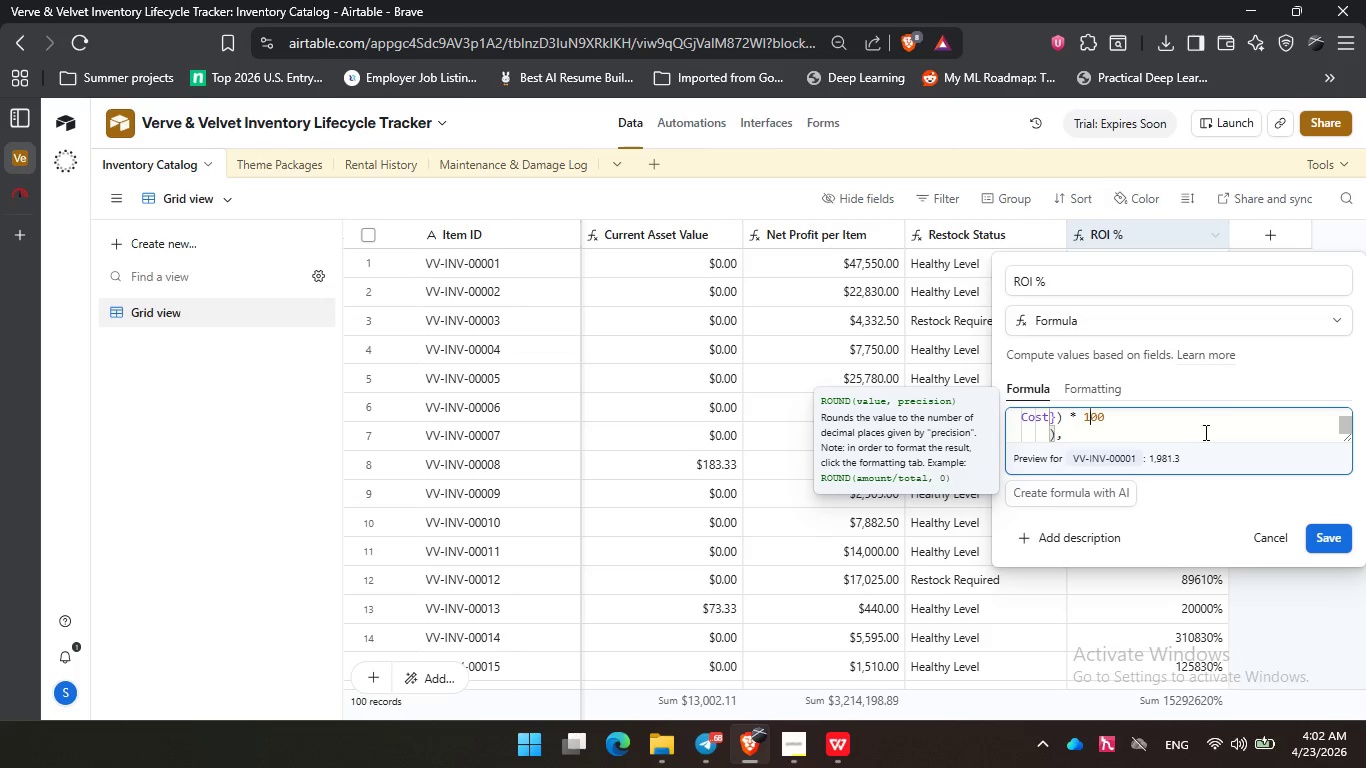 
key(ArrowRight)
 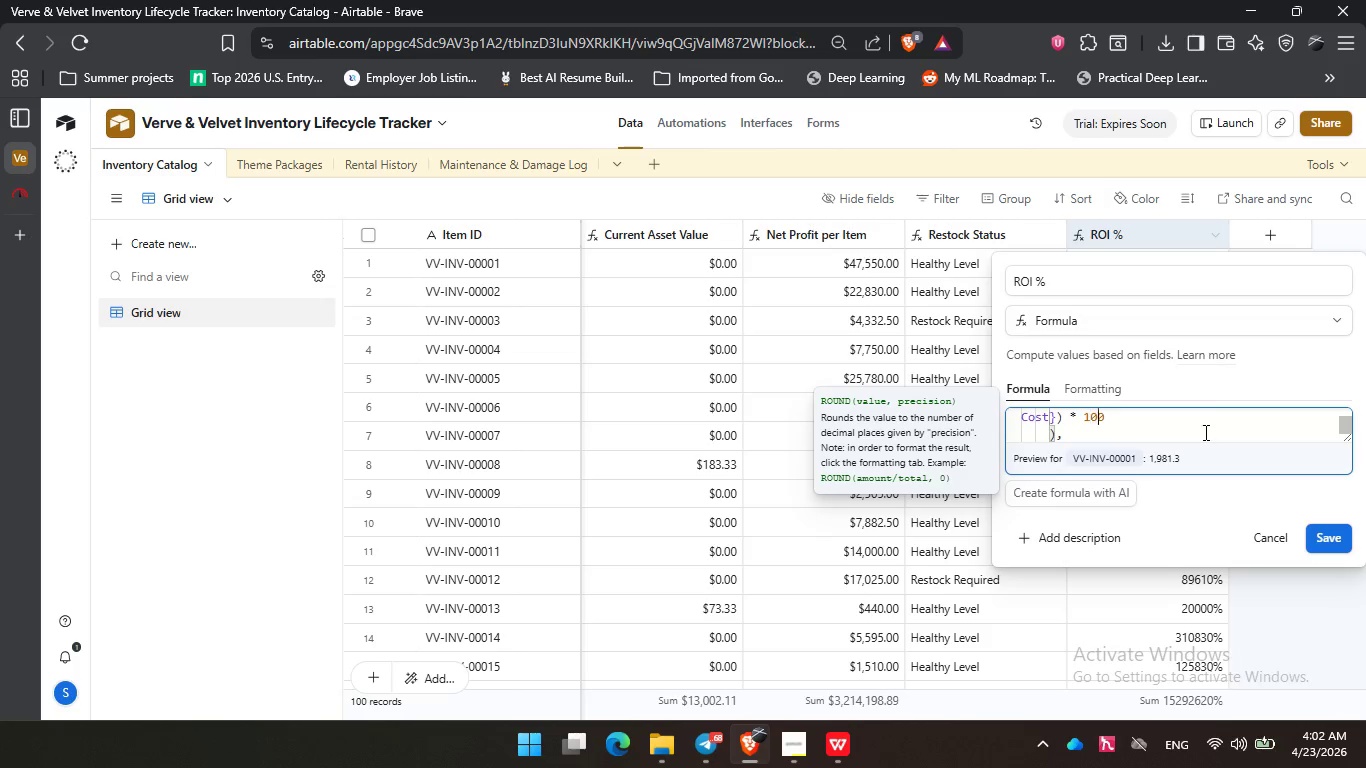 
key(ArrowRight)
 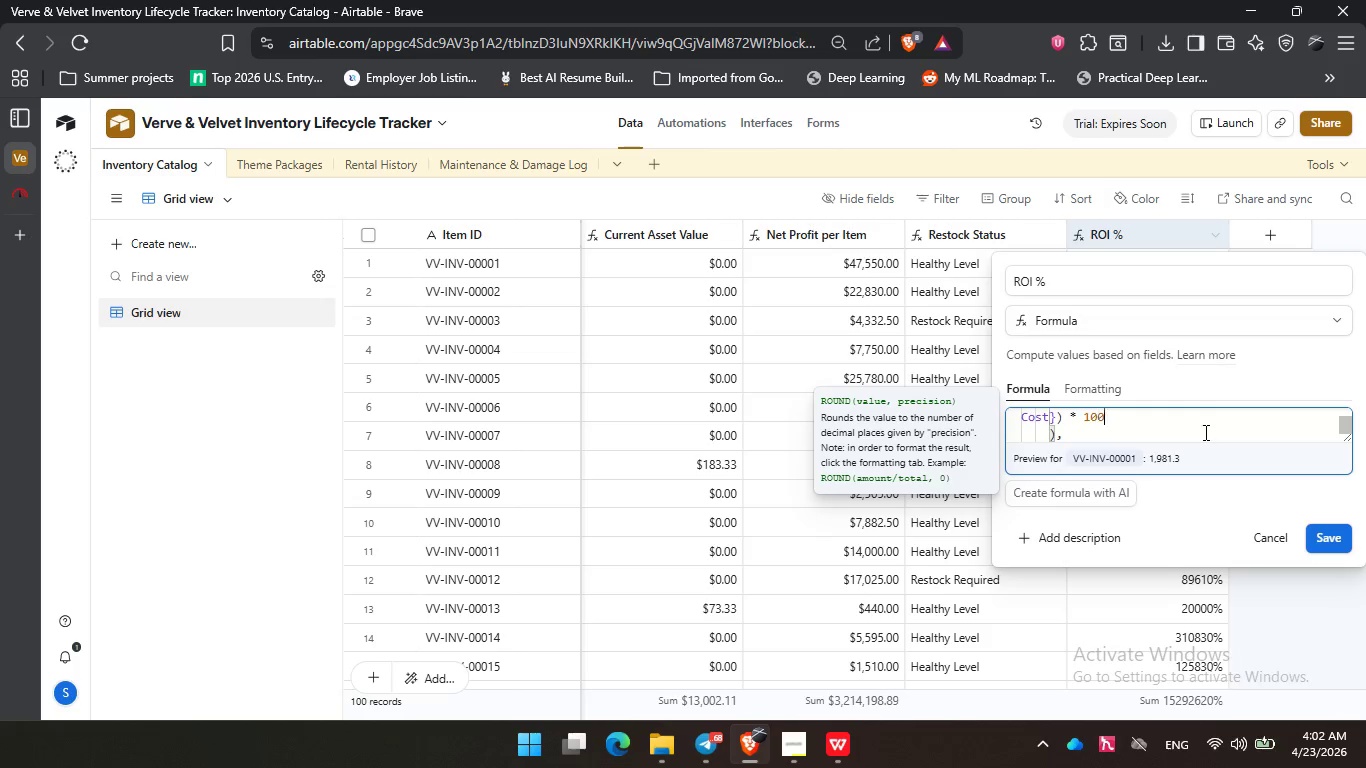 
key(ArrowRight)
 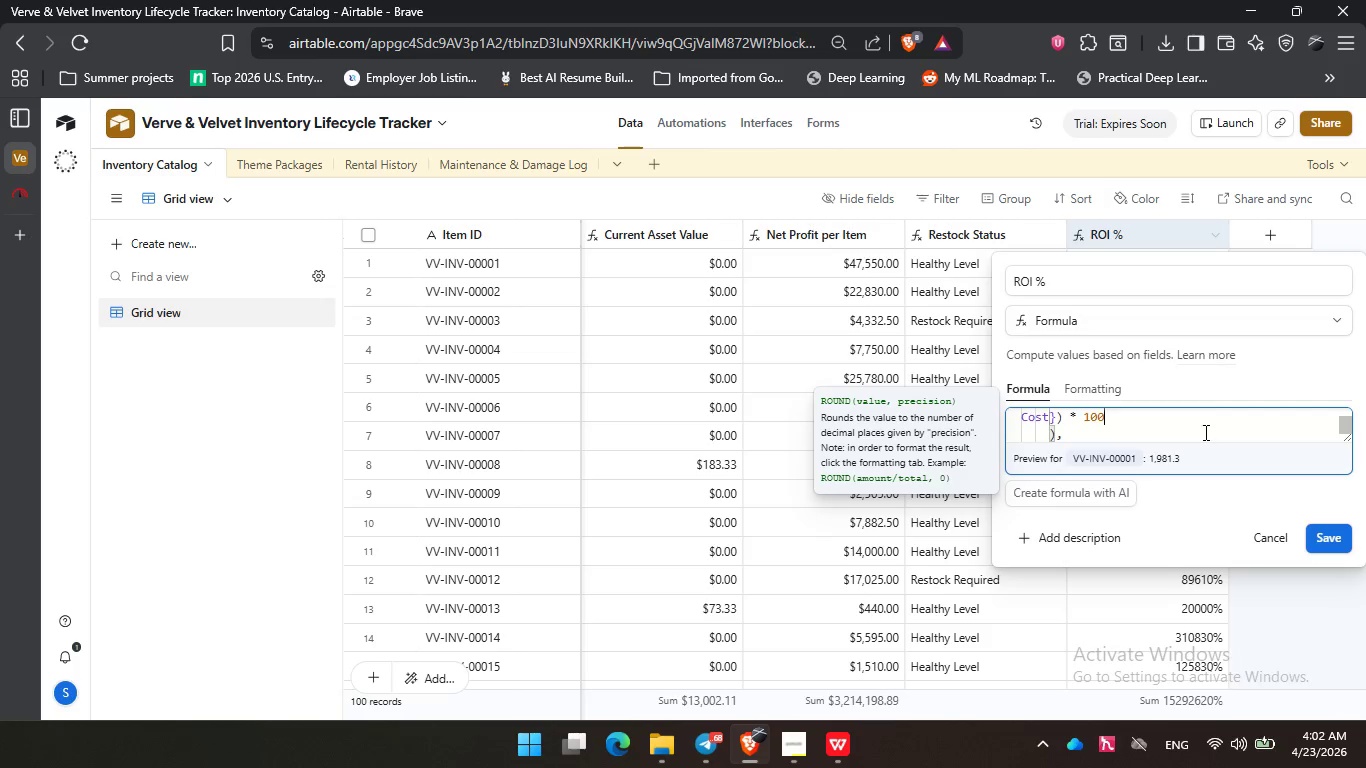 
key(Backspace)
 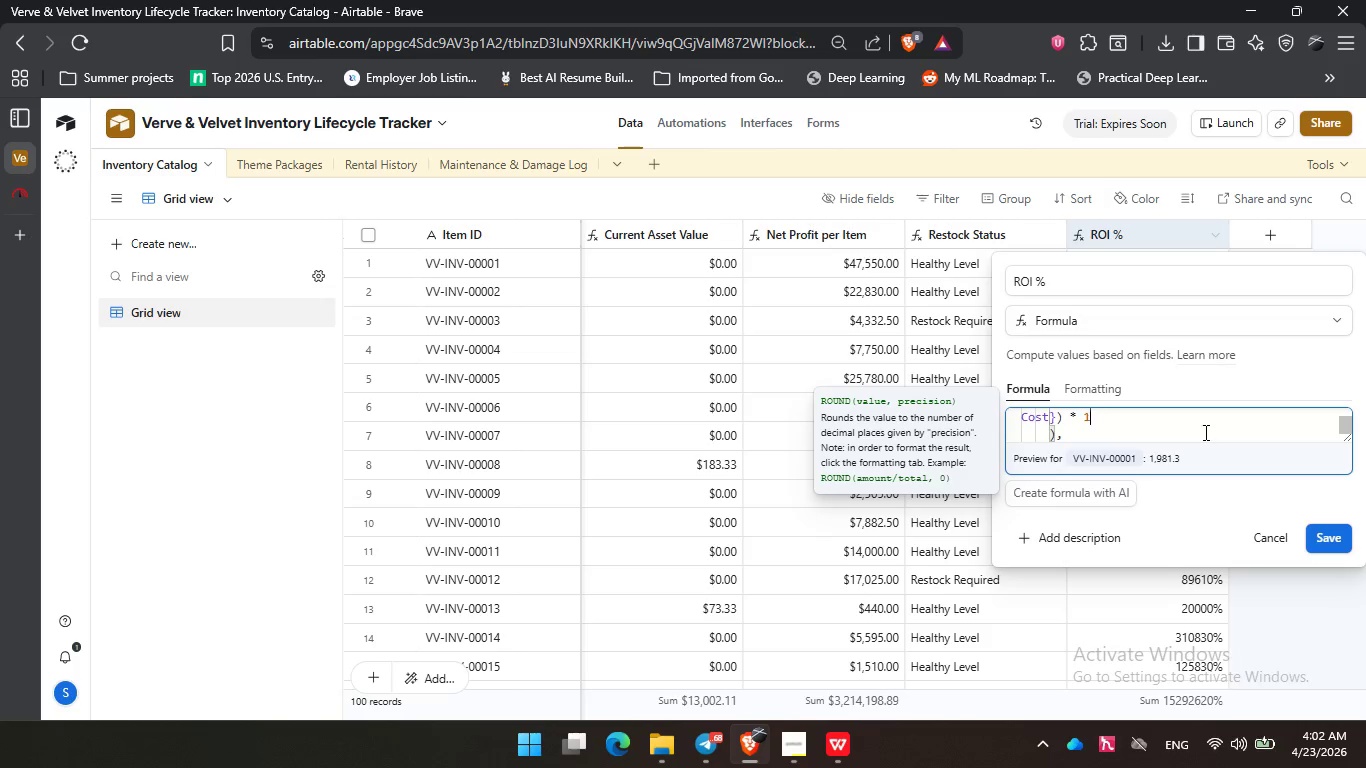 
key(Backspace)
 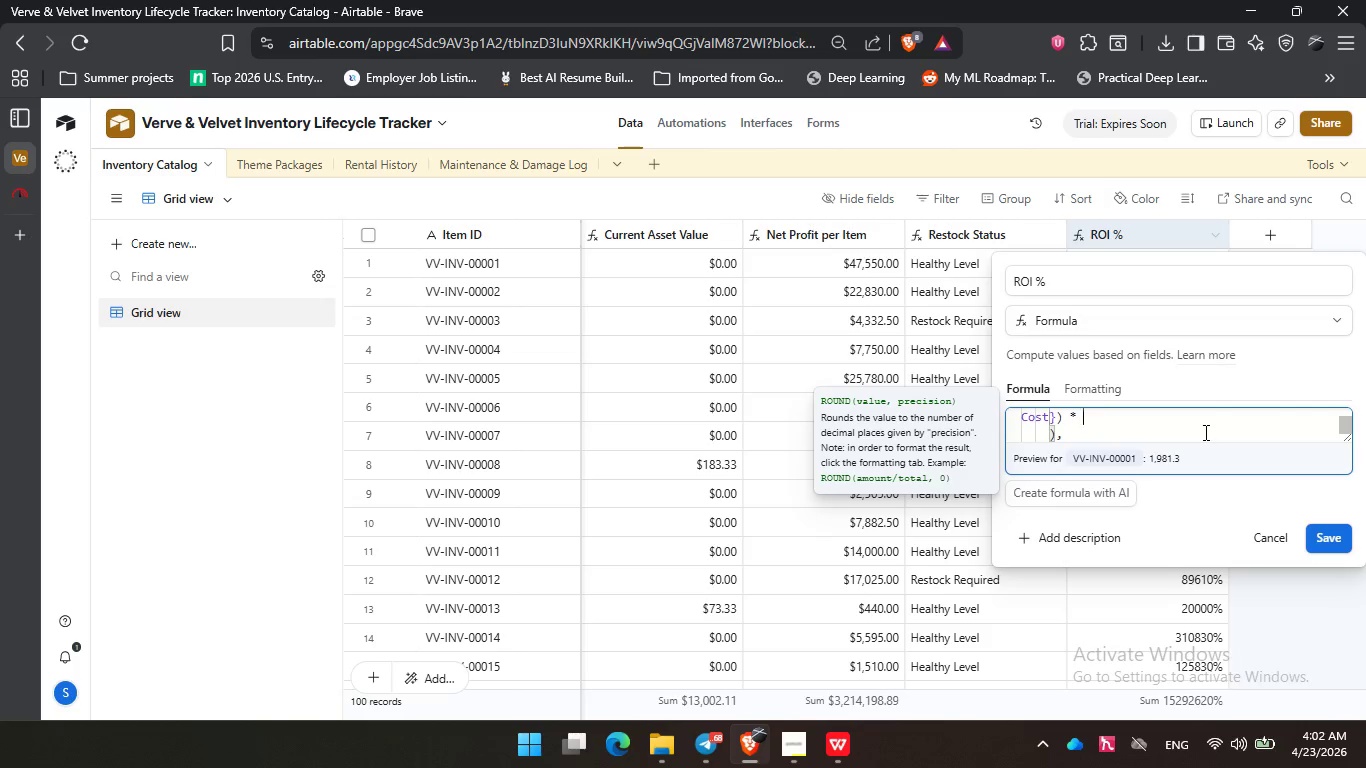 
key(Backspace)
 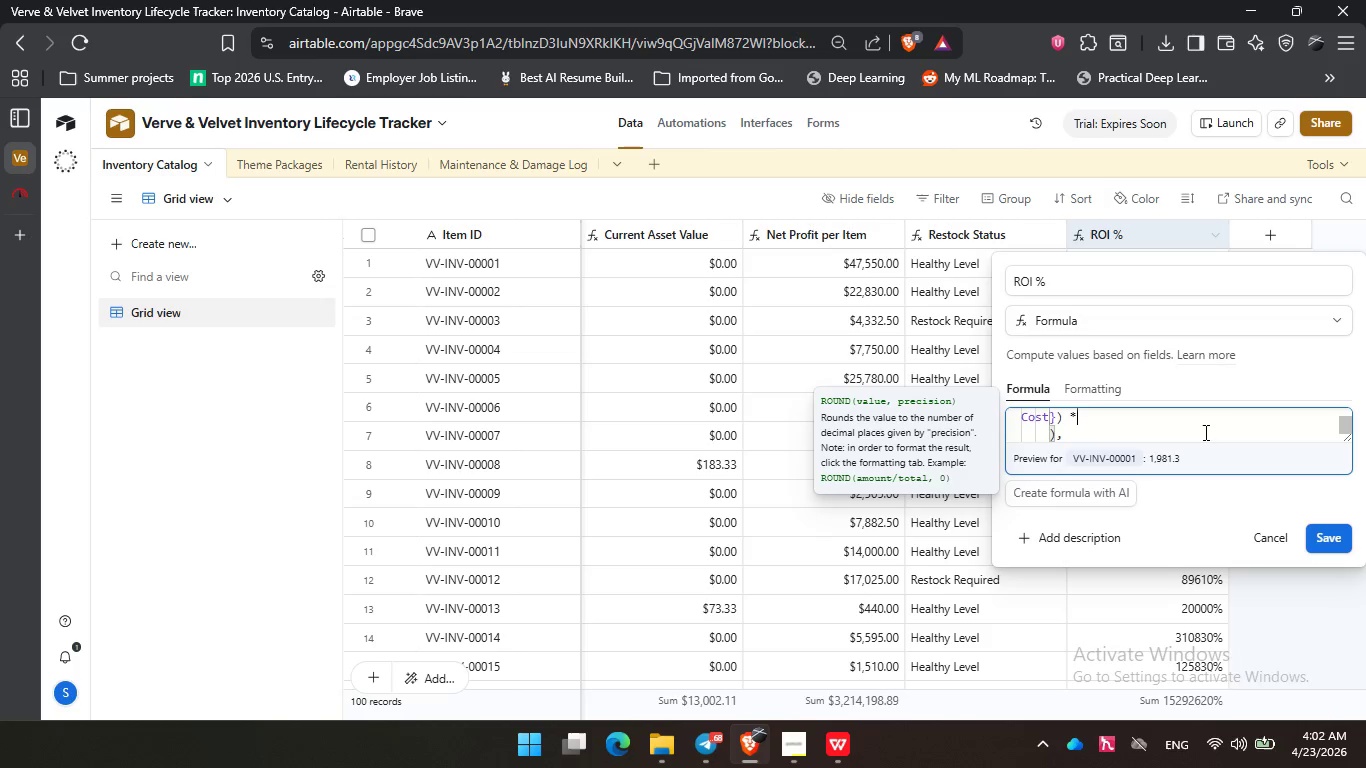 
key(Backspace)
 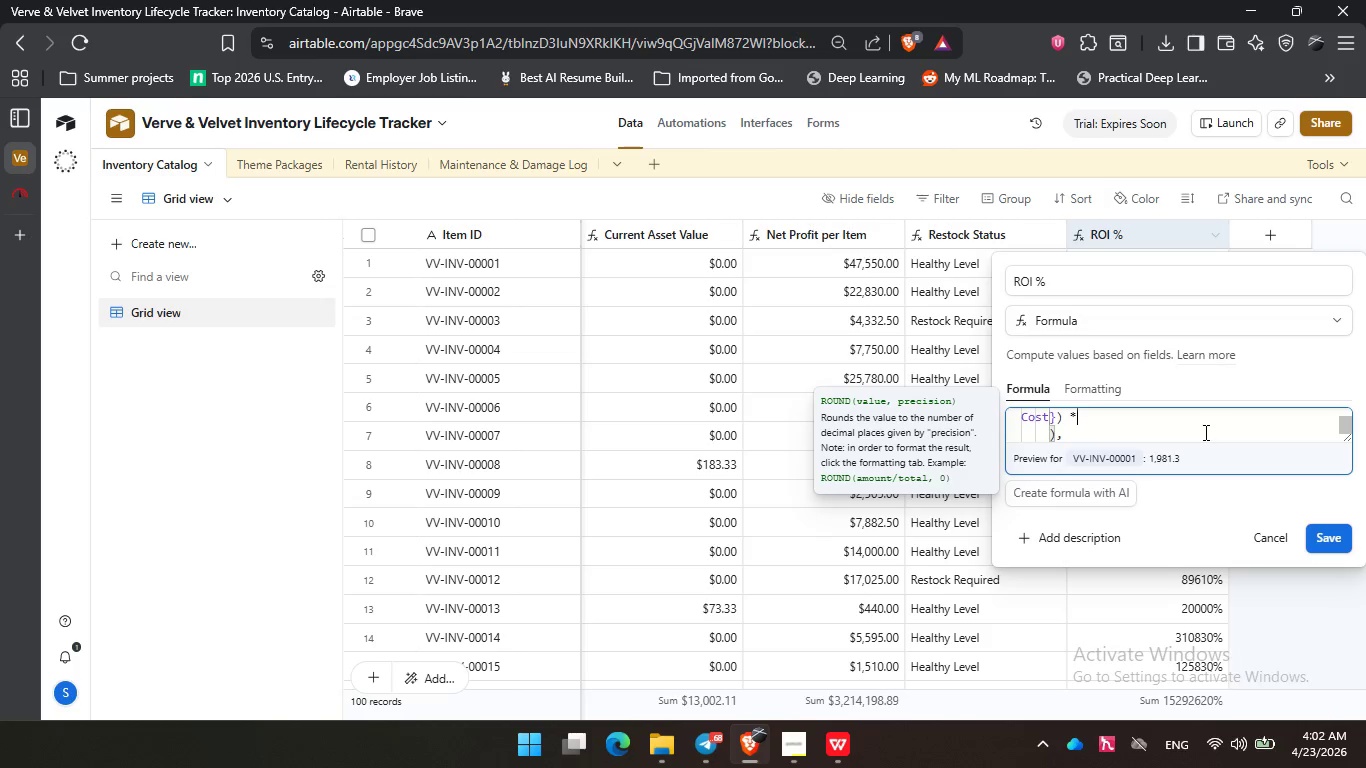 
key(Backspace)
 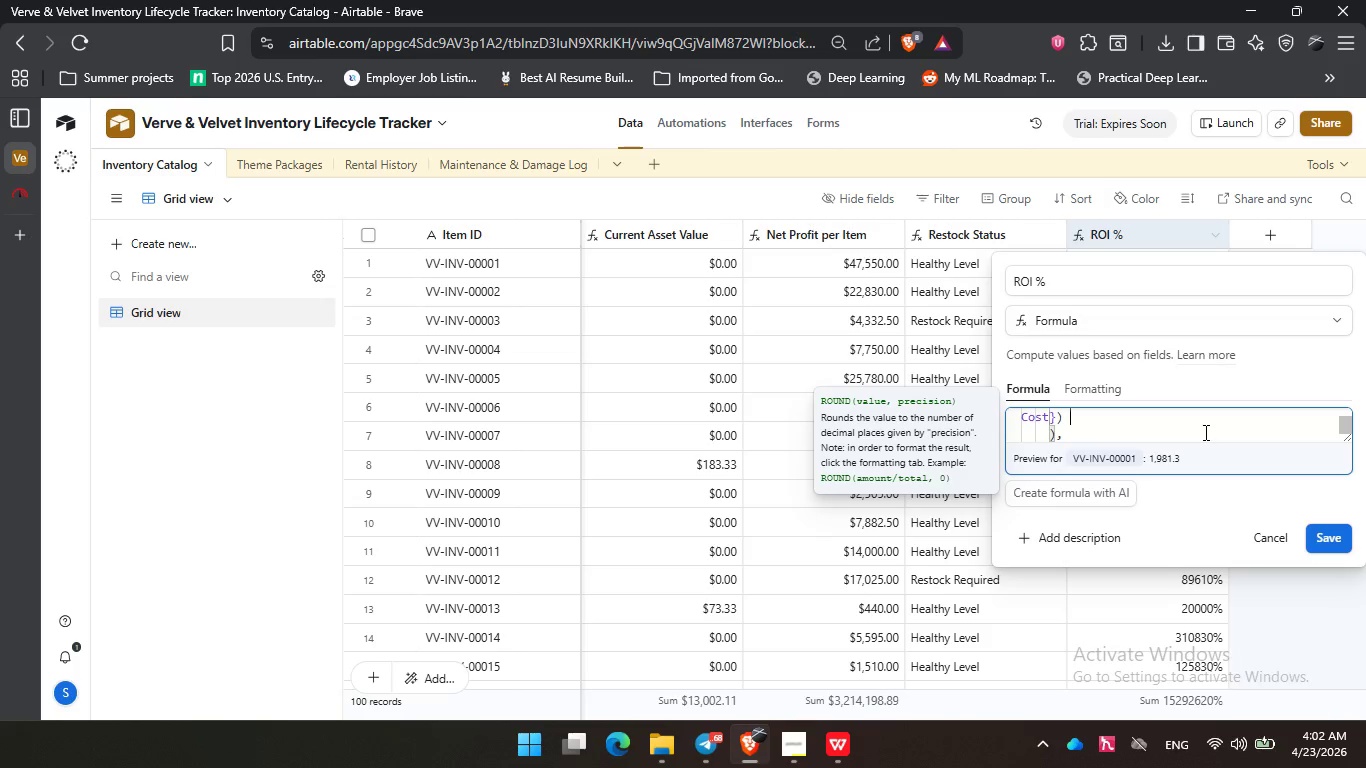 
key(Backspace)
 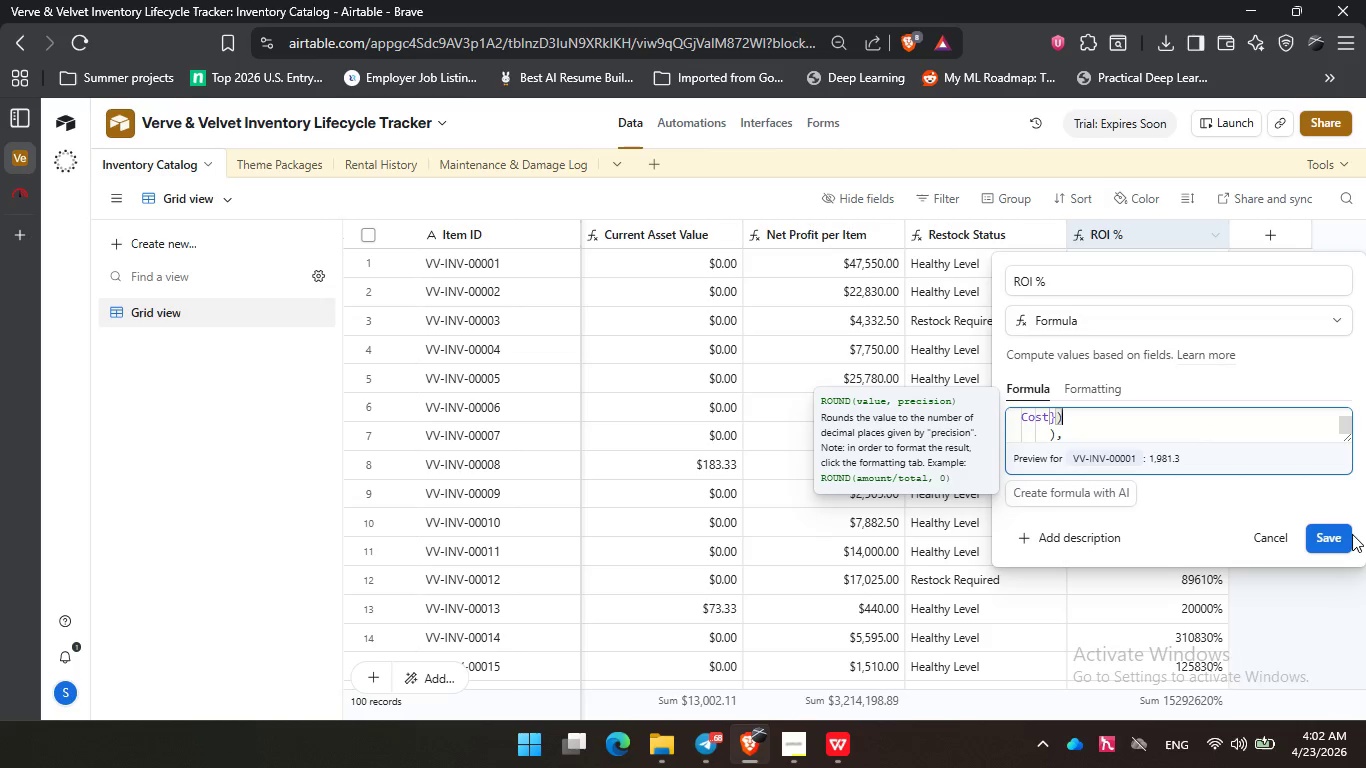 
left_click([1344, 534])
 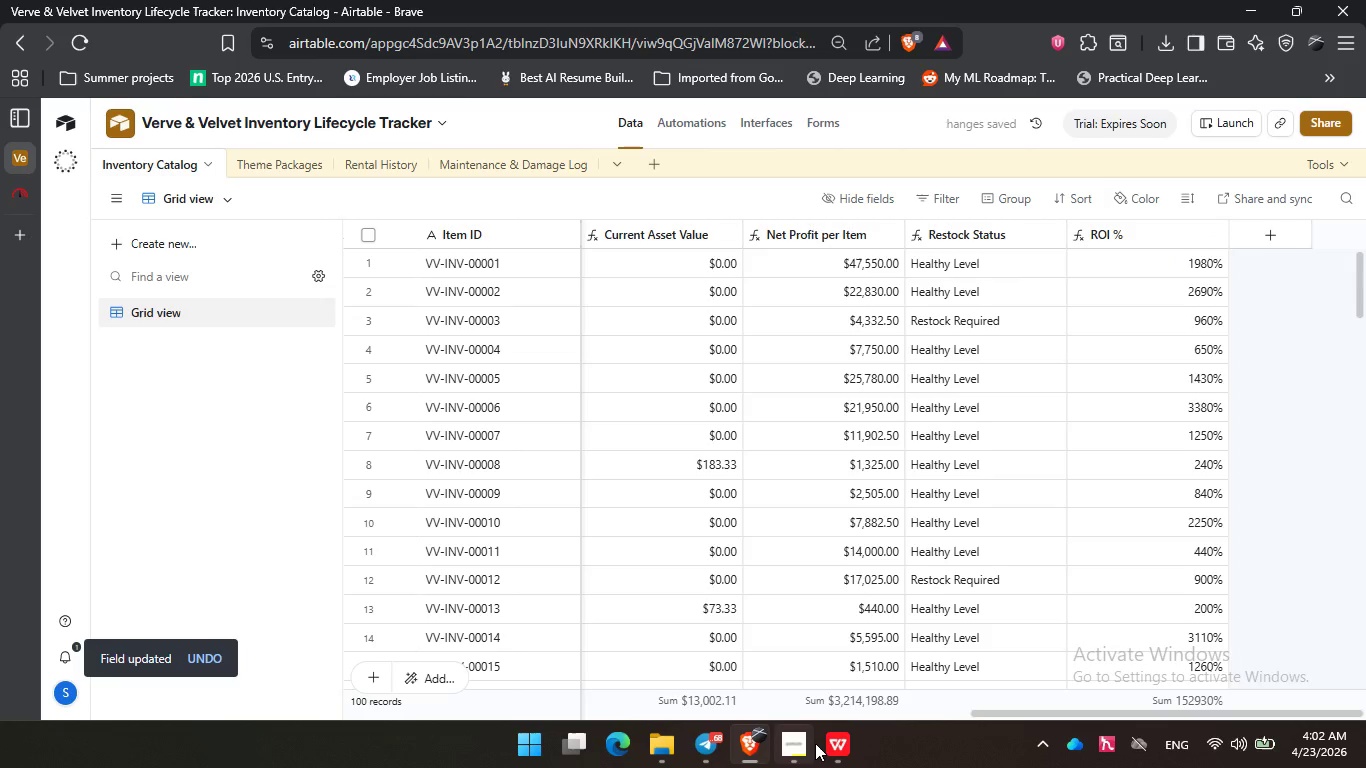 
wait(10.72)
 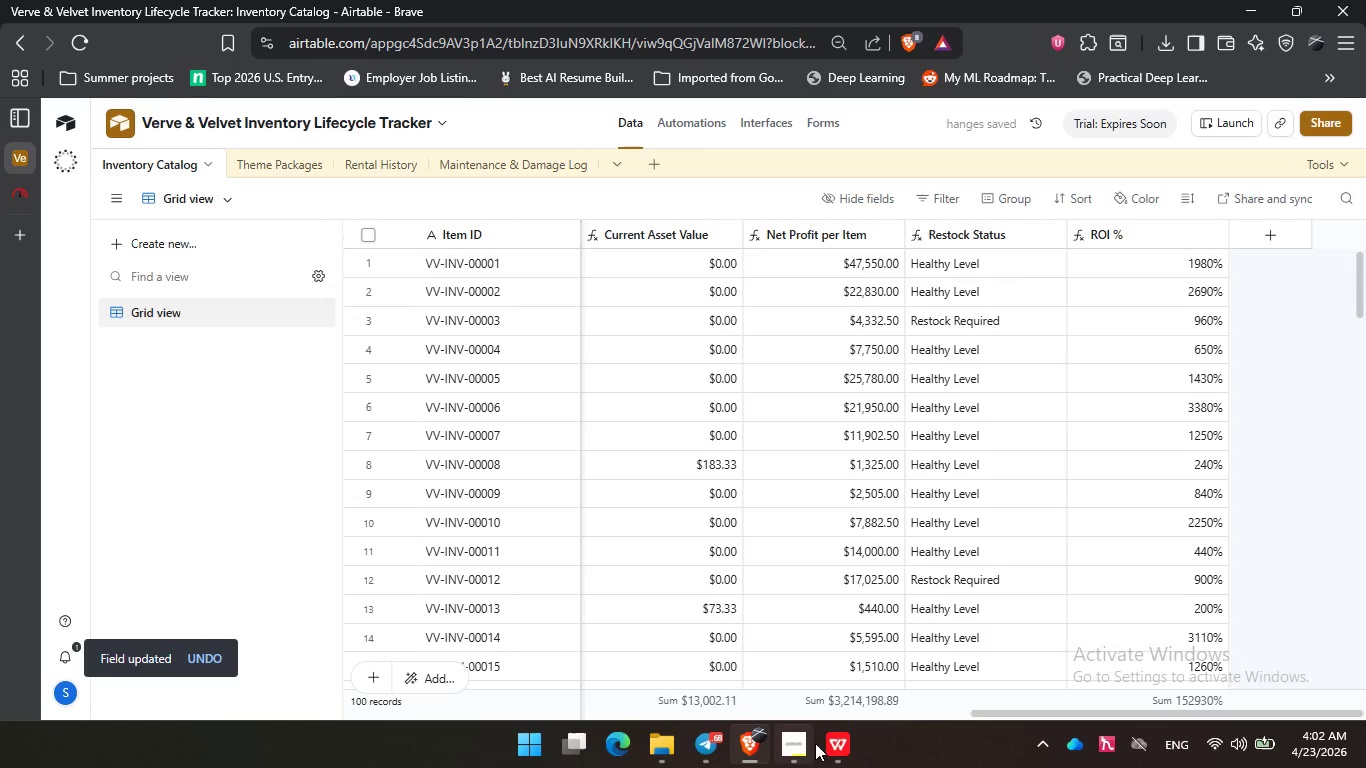 
left_click([809, 750])